 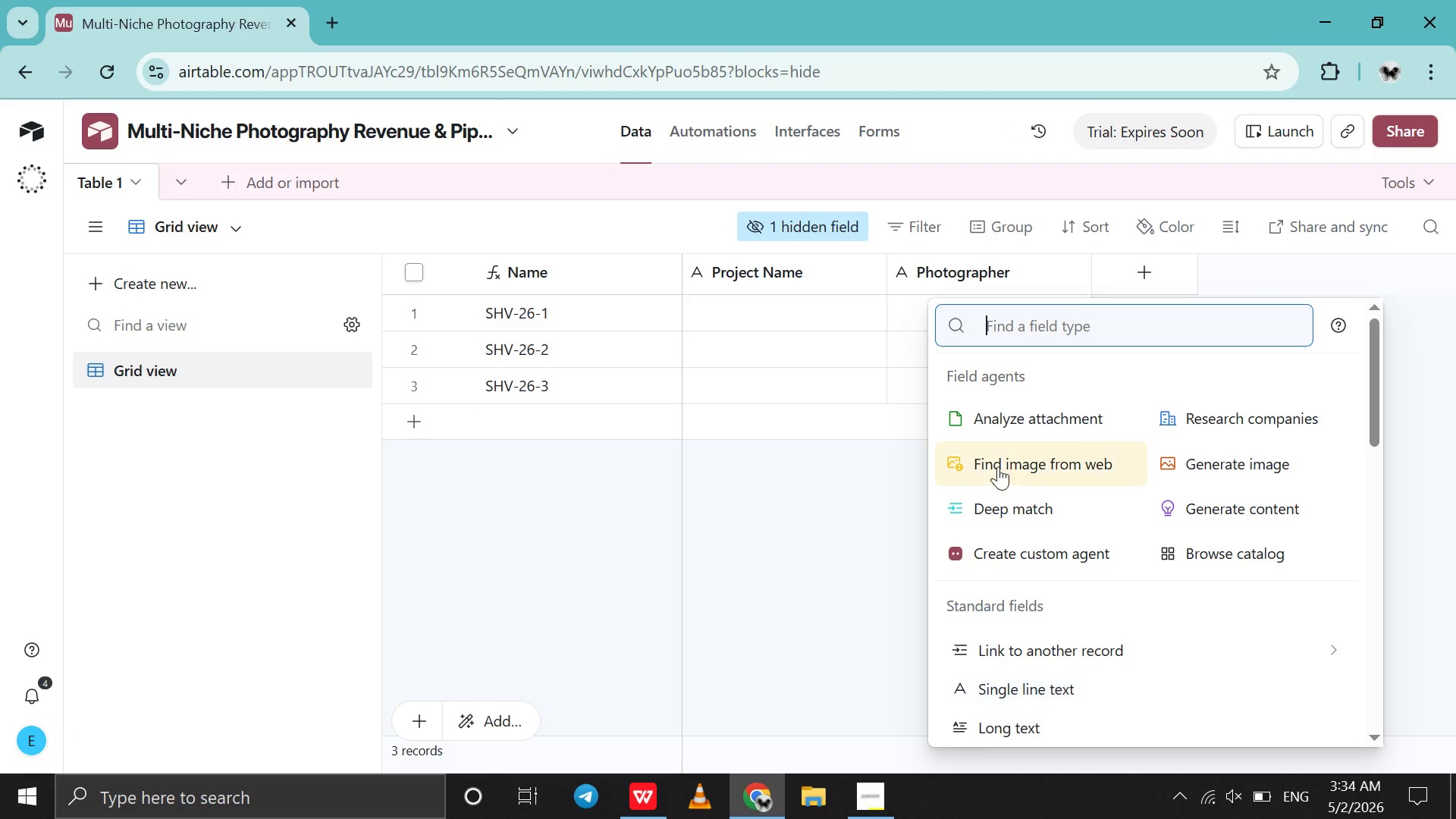 
left_click([641, 796])
 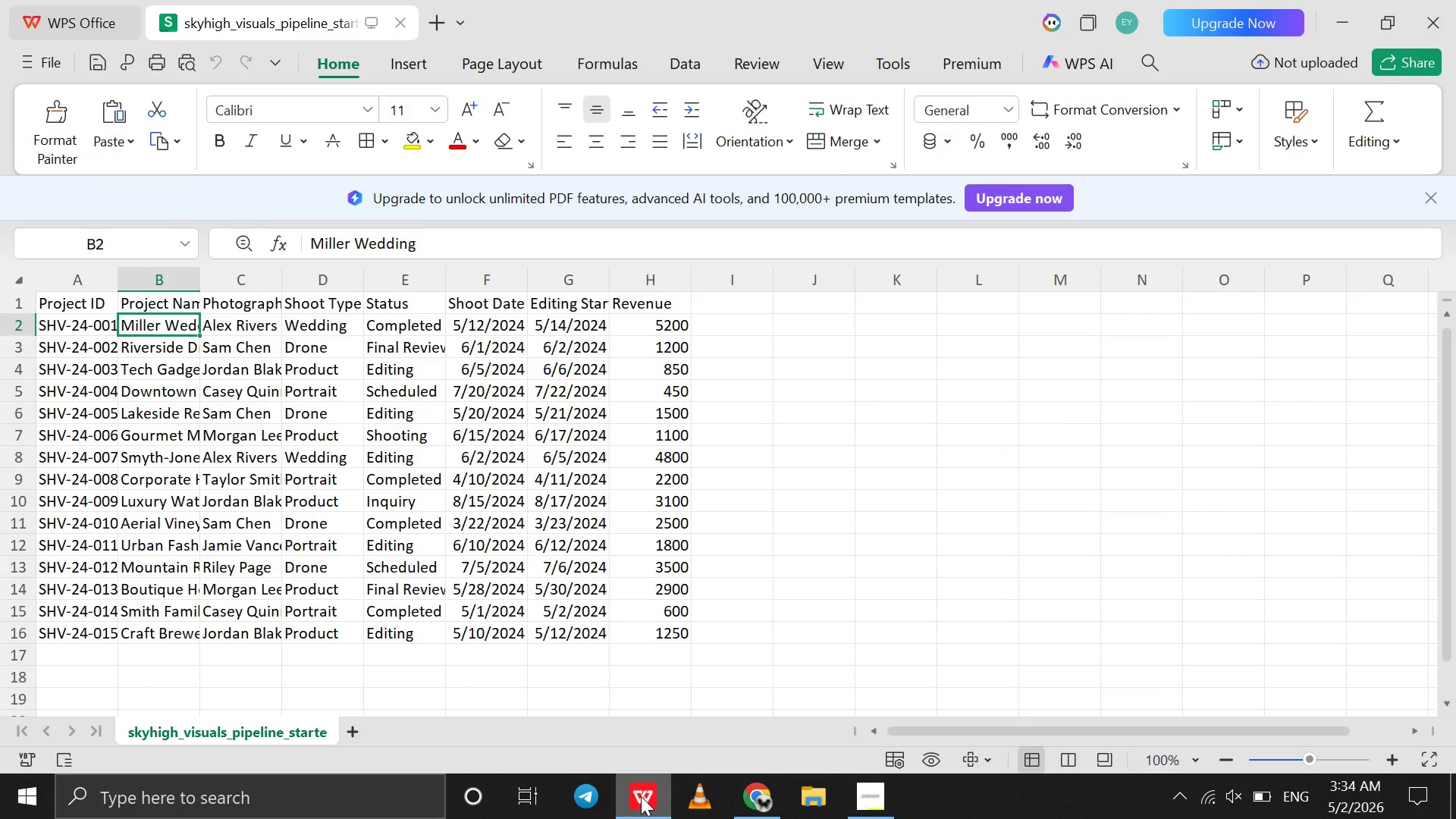 
left_click([641, 796])
 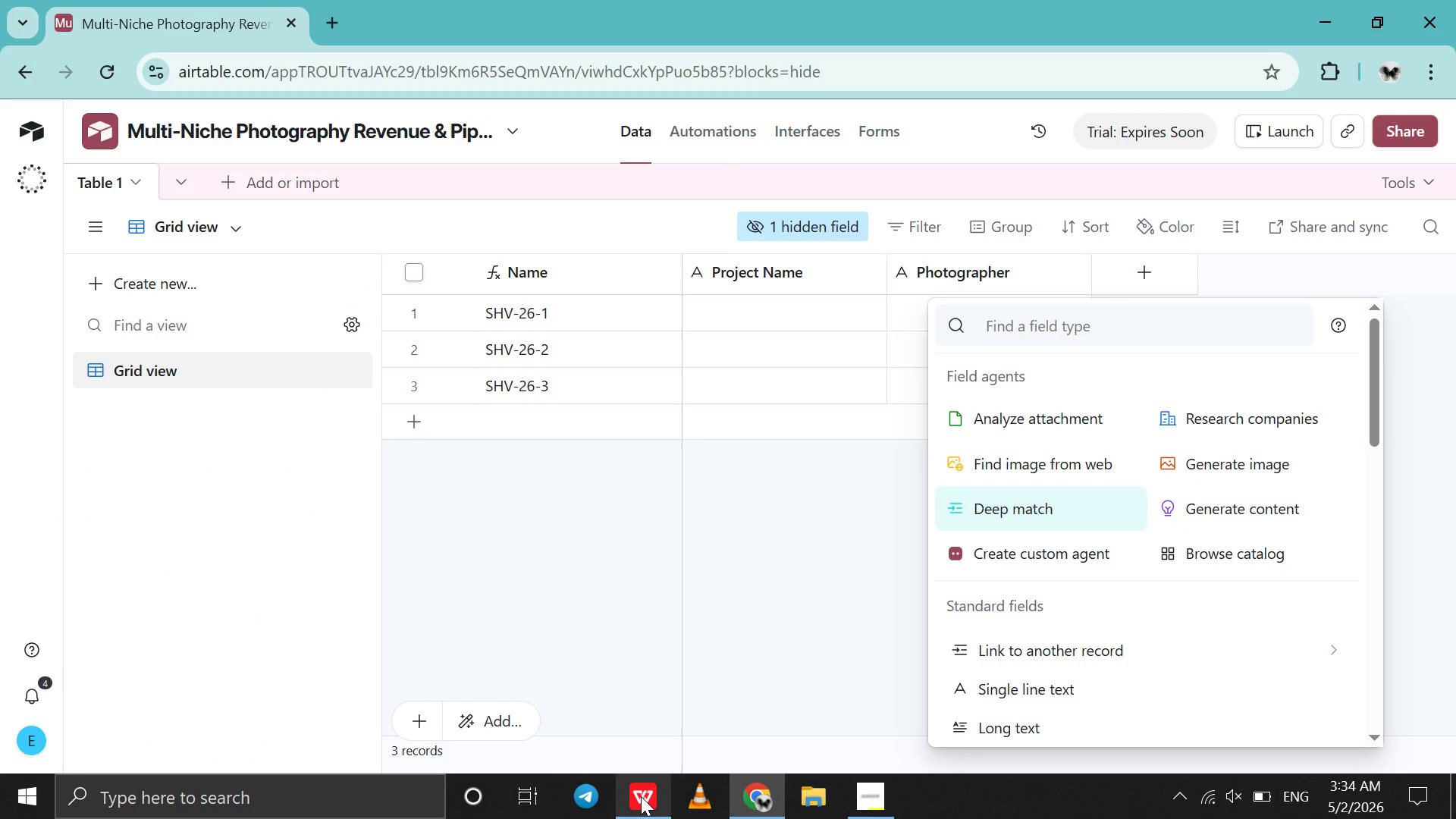 
left_click([641, 796])
 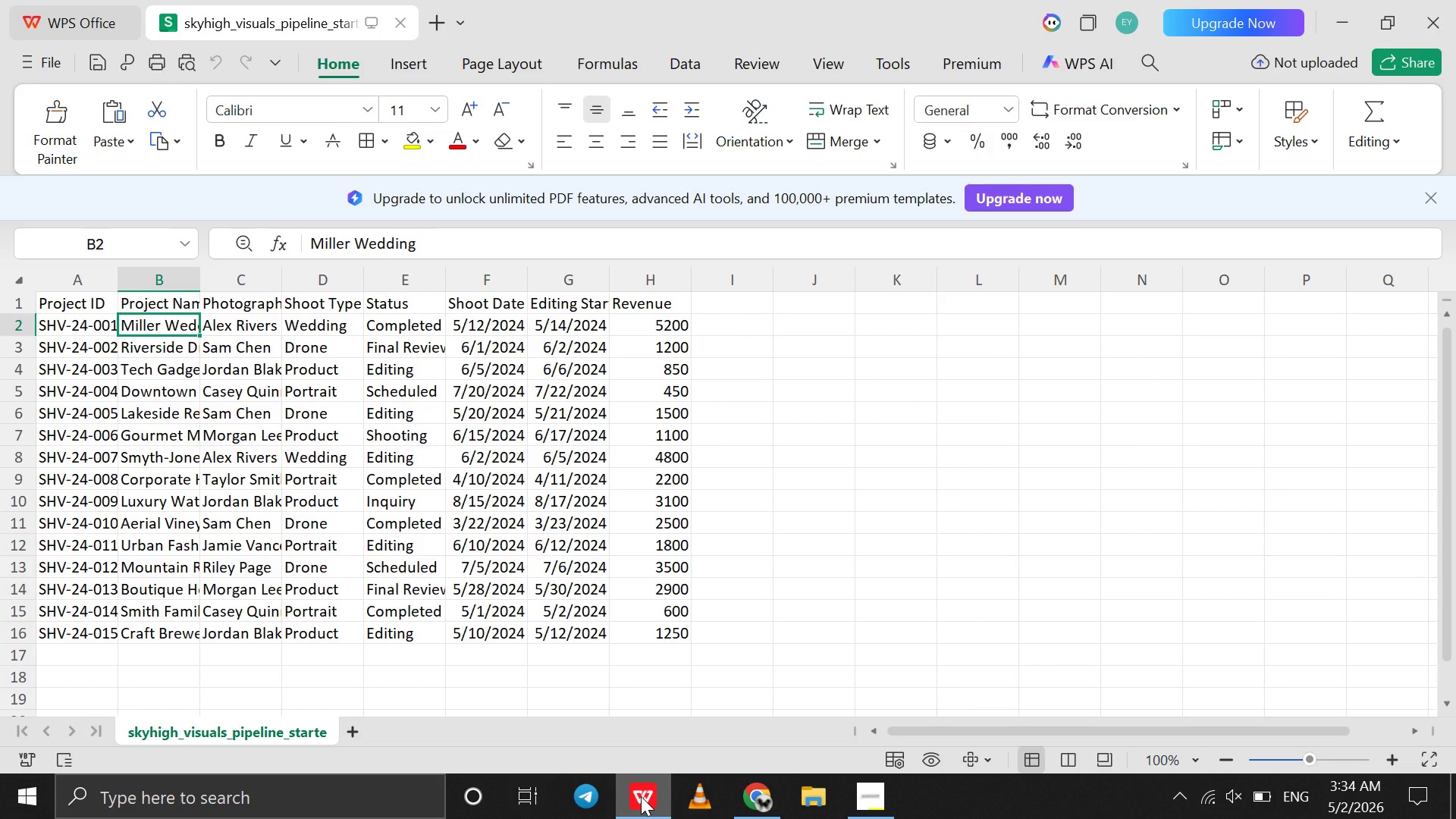 
left_click([641, 796])
 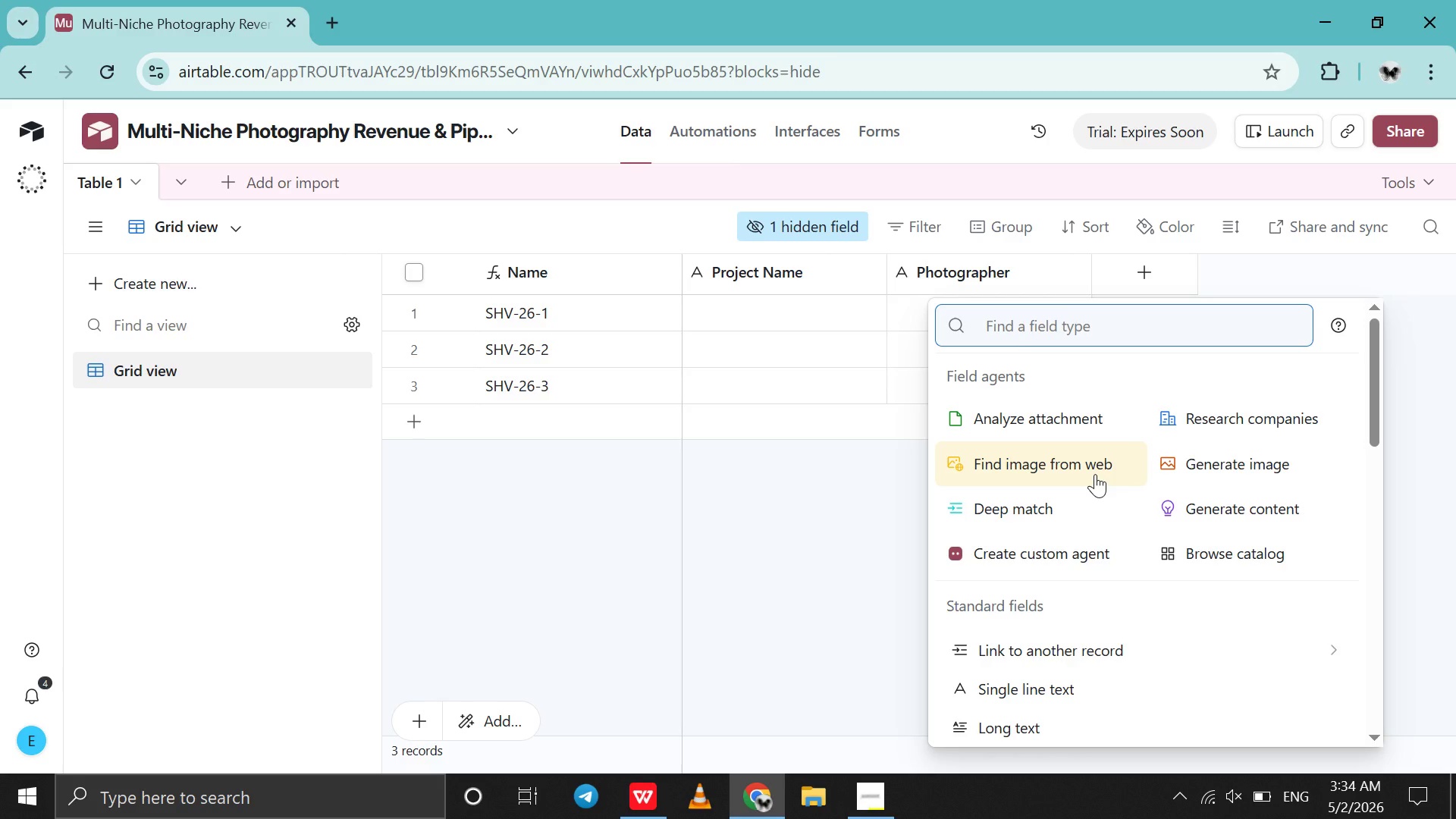 
key(S)
 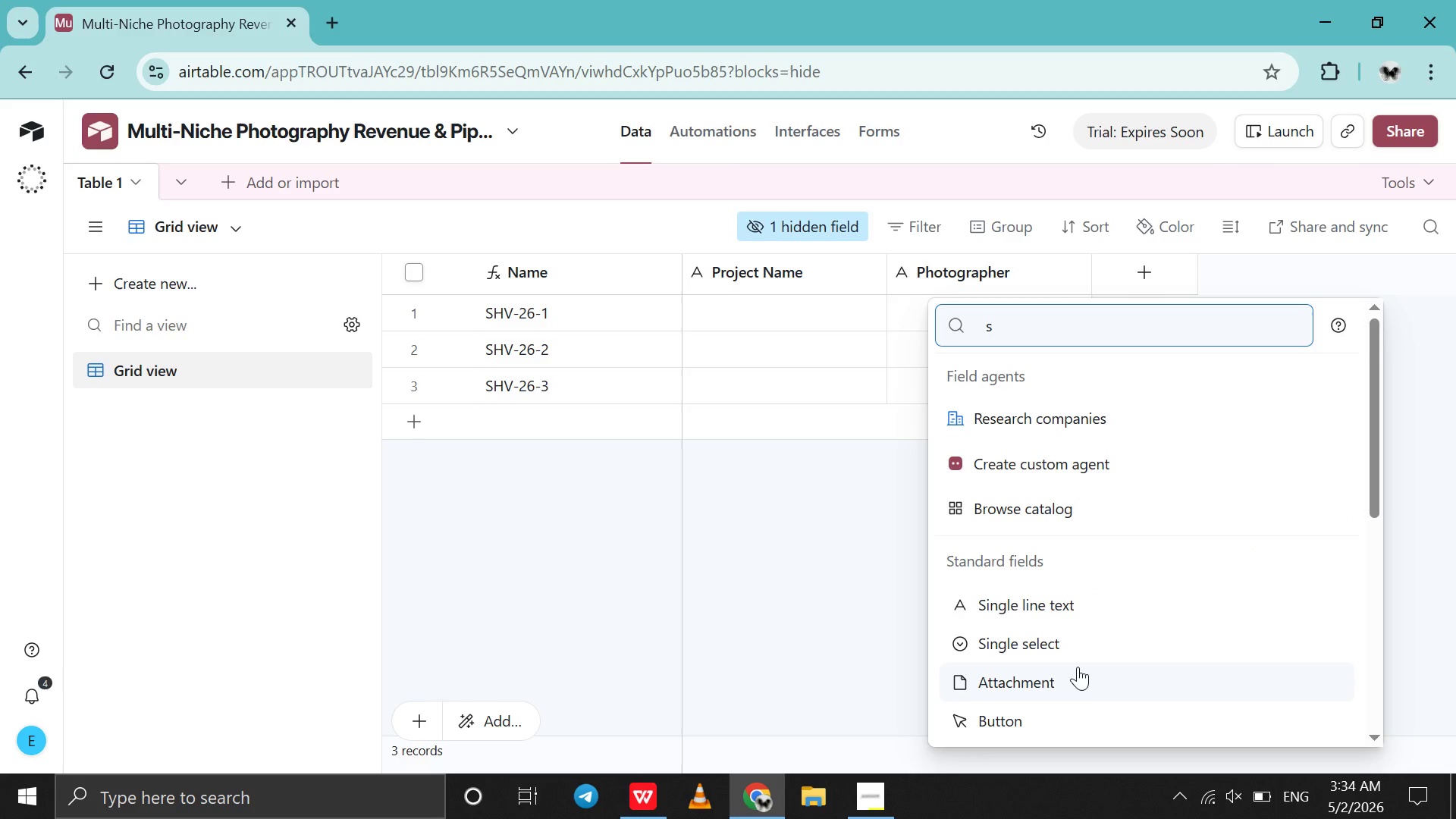 
left_click([1062, 637])
 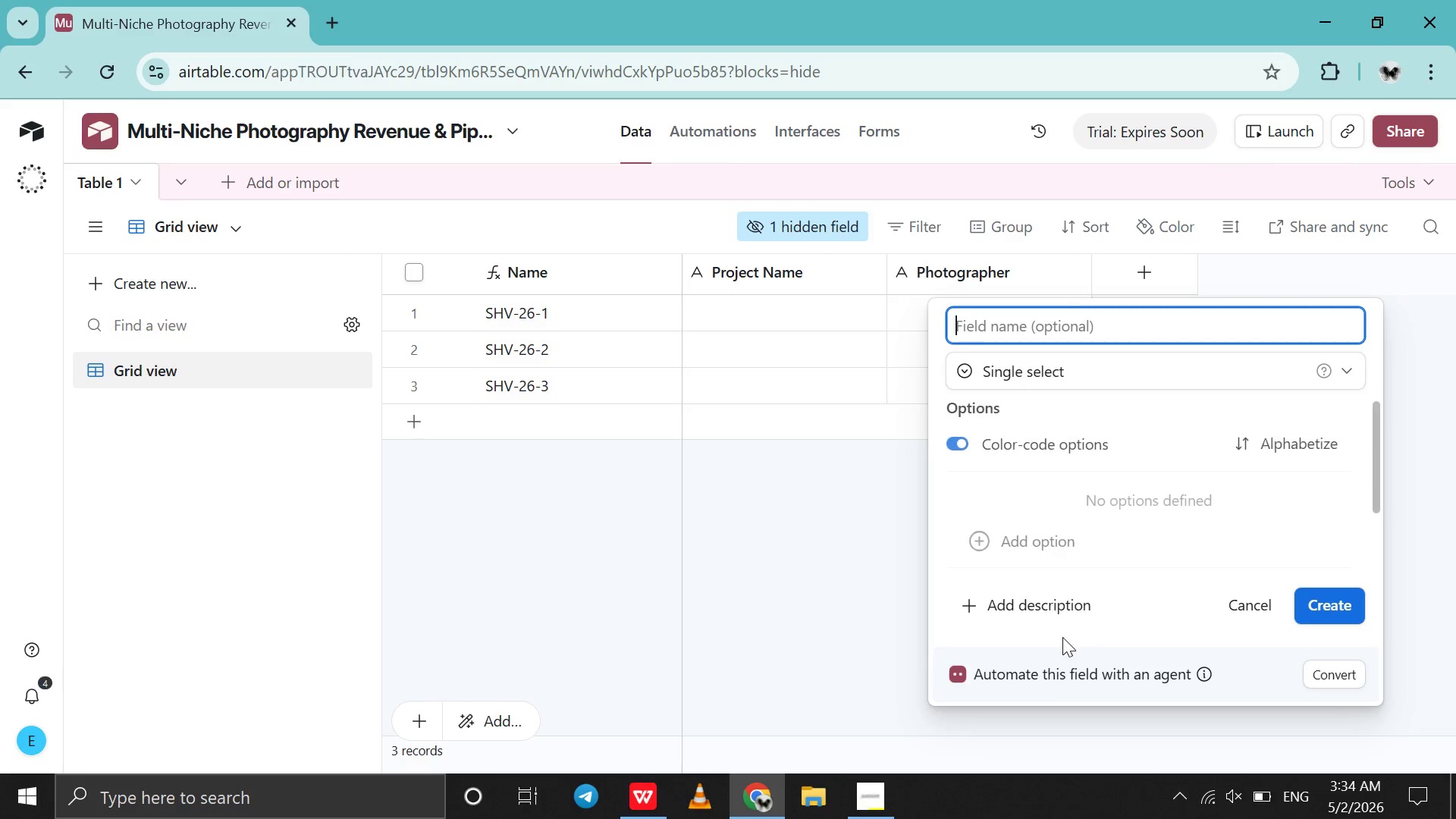 
type(Shoot Type)
 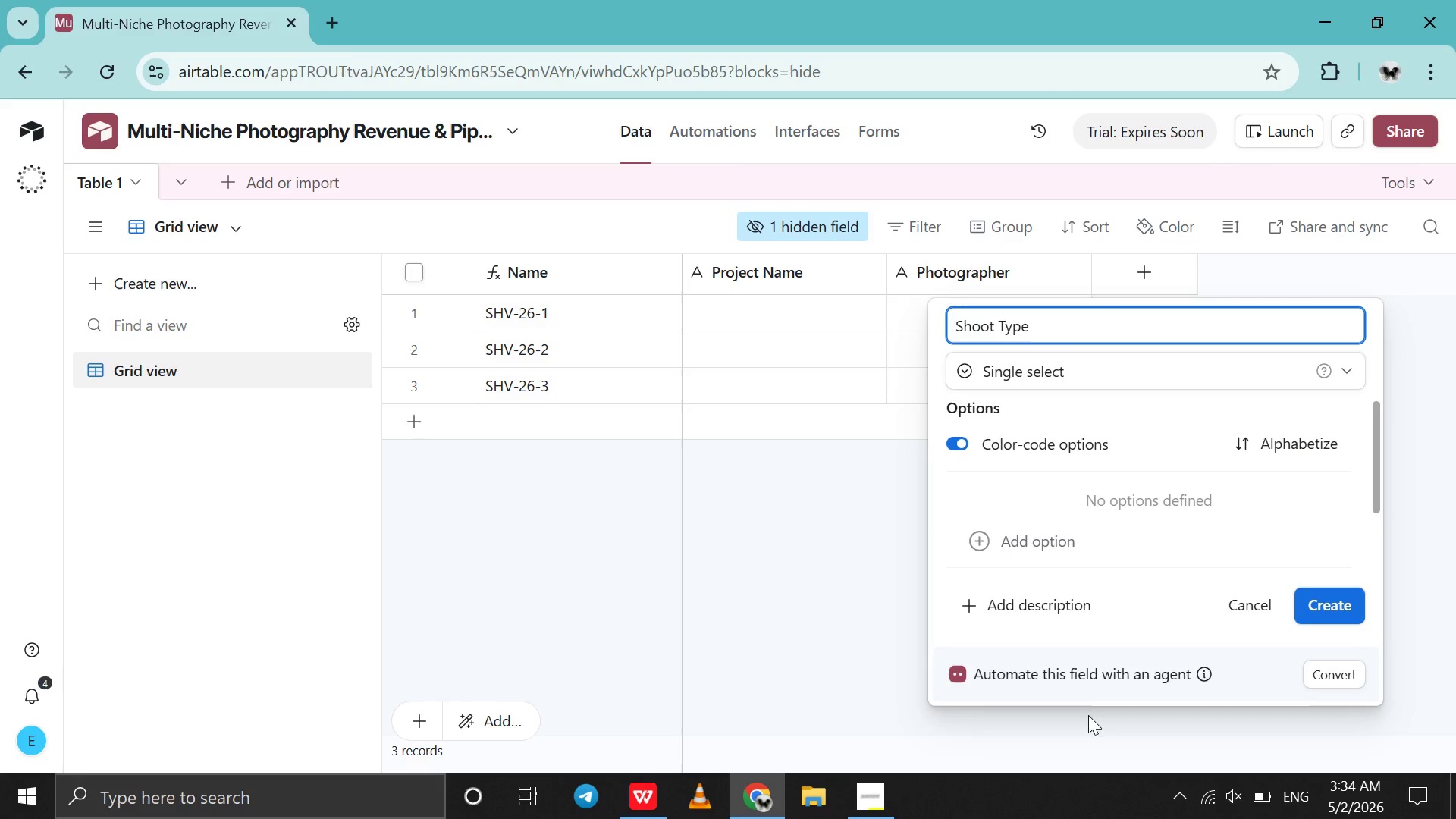 
left_click([1005, 551])
 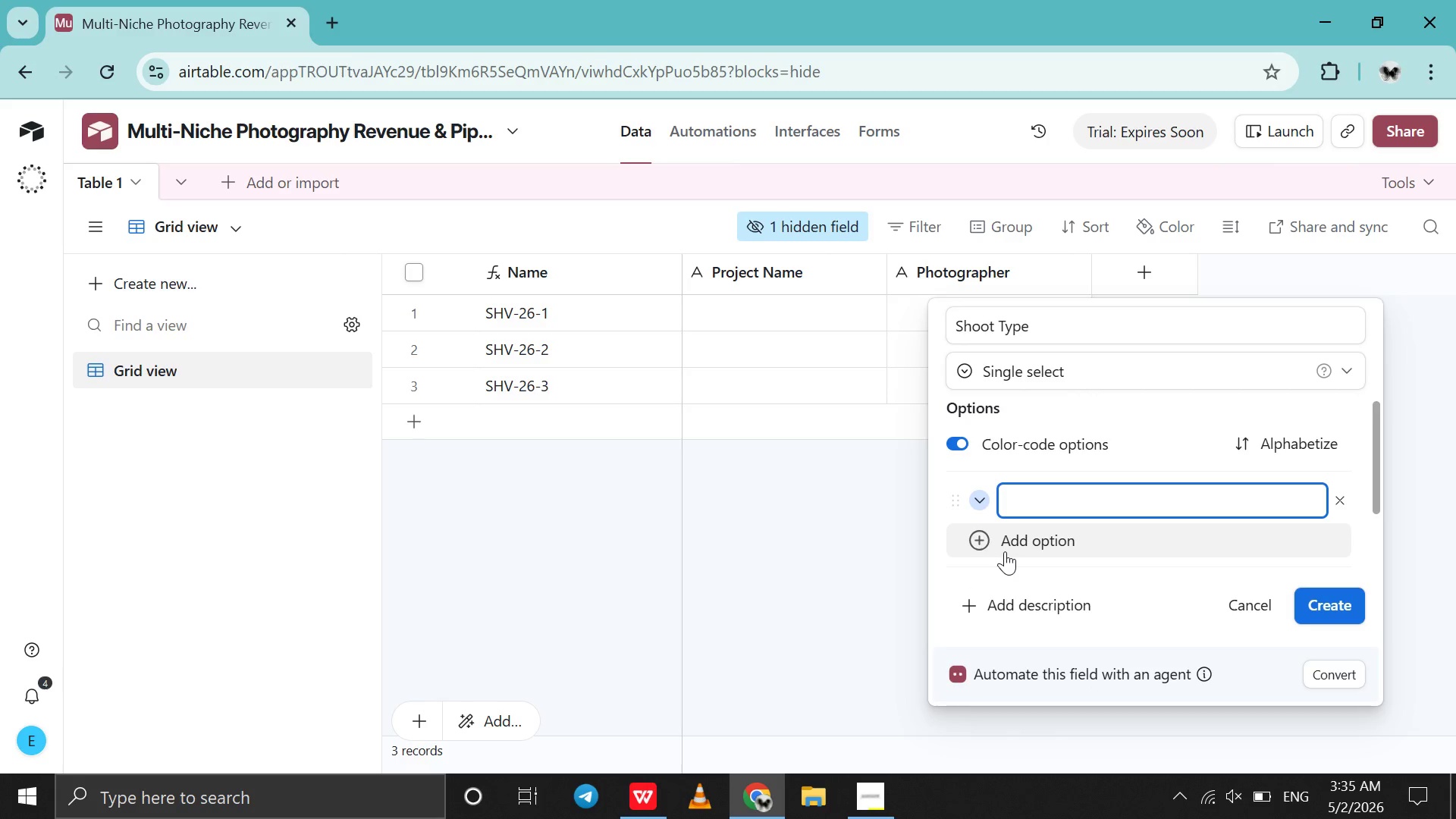 
type(Weeding)
 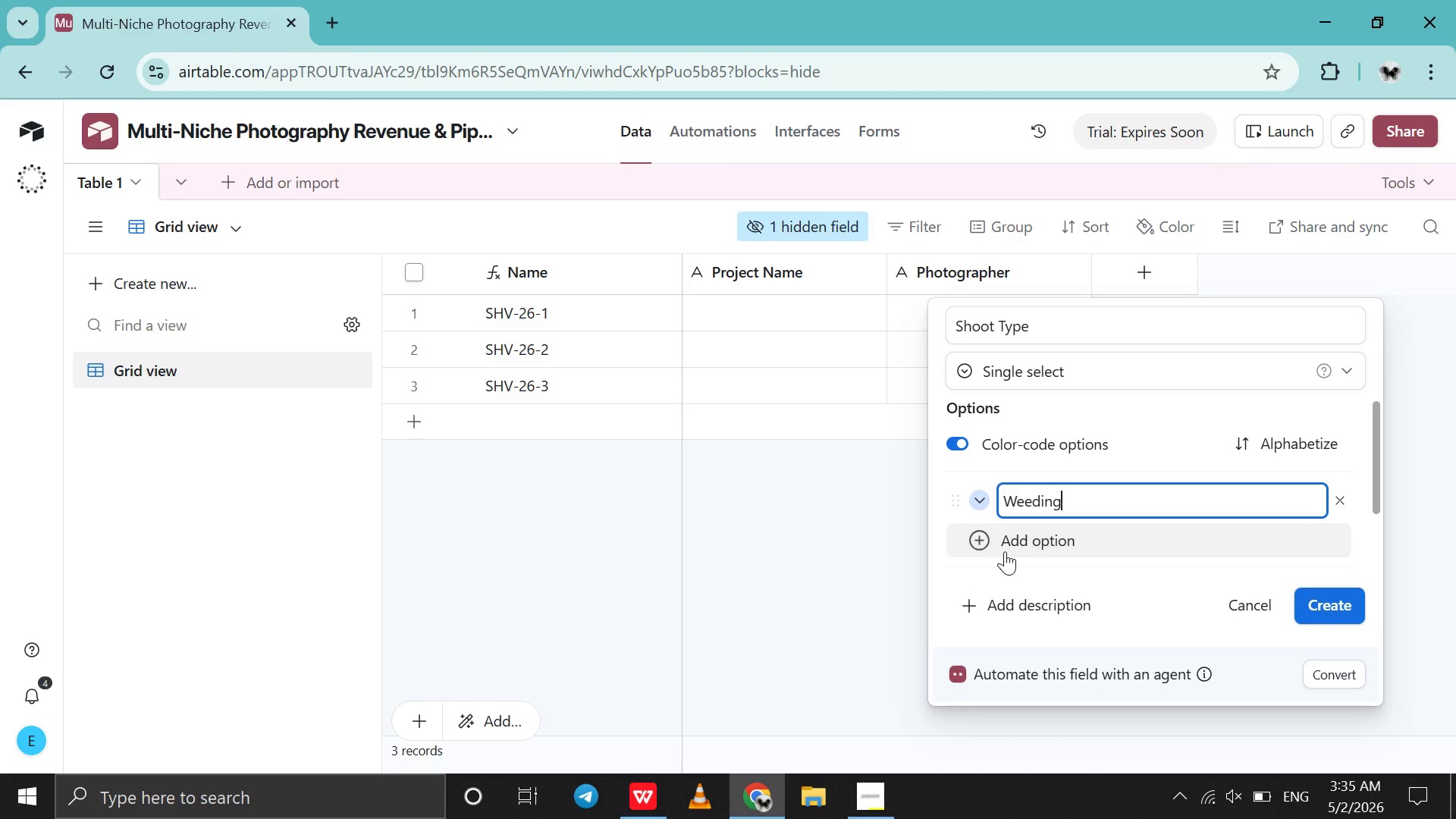 
key(Shift+Enter)
 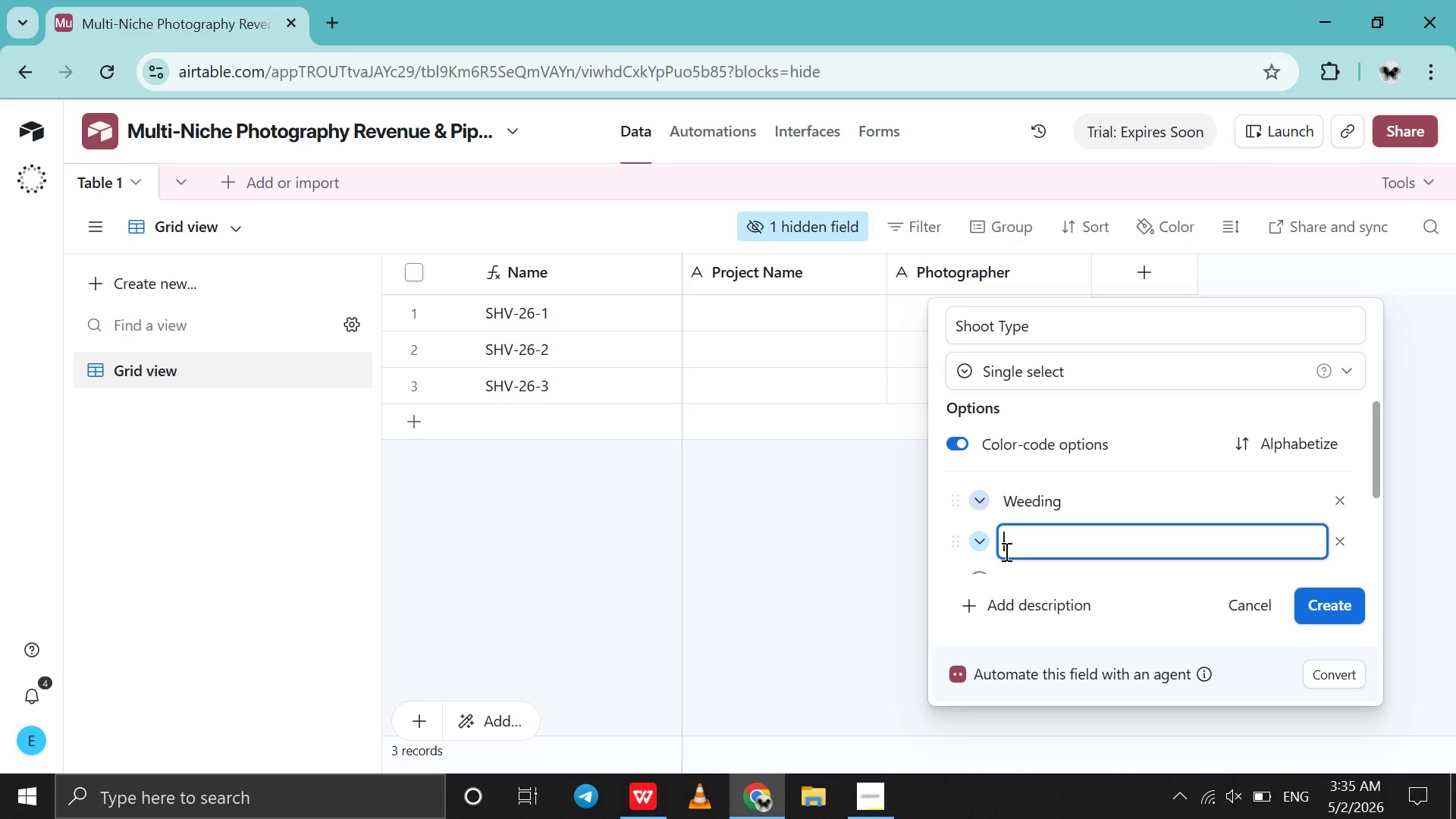 
type(Product)
 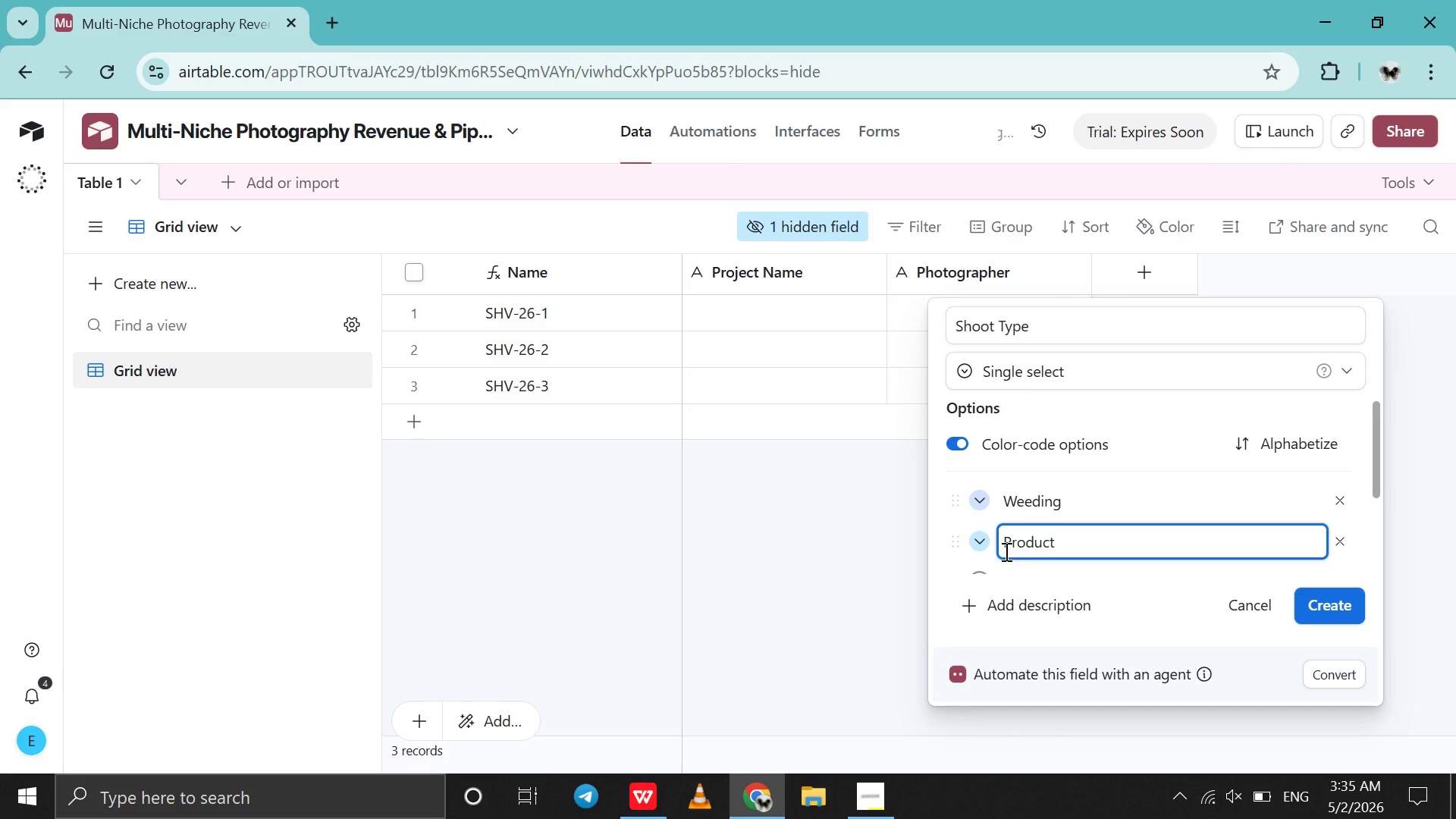 
key(Shift+Enter)
 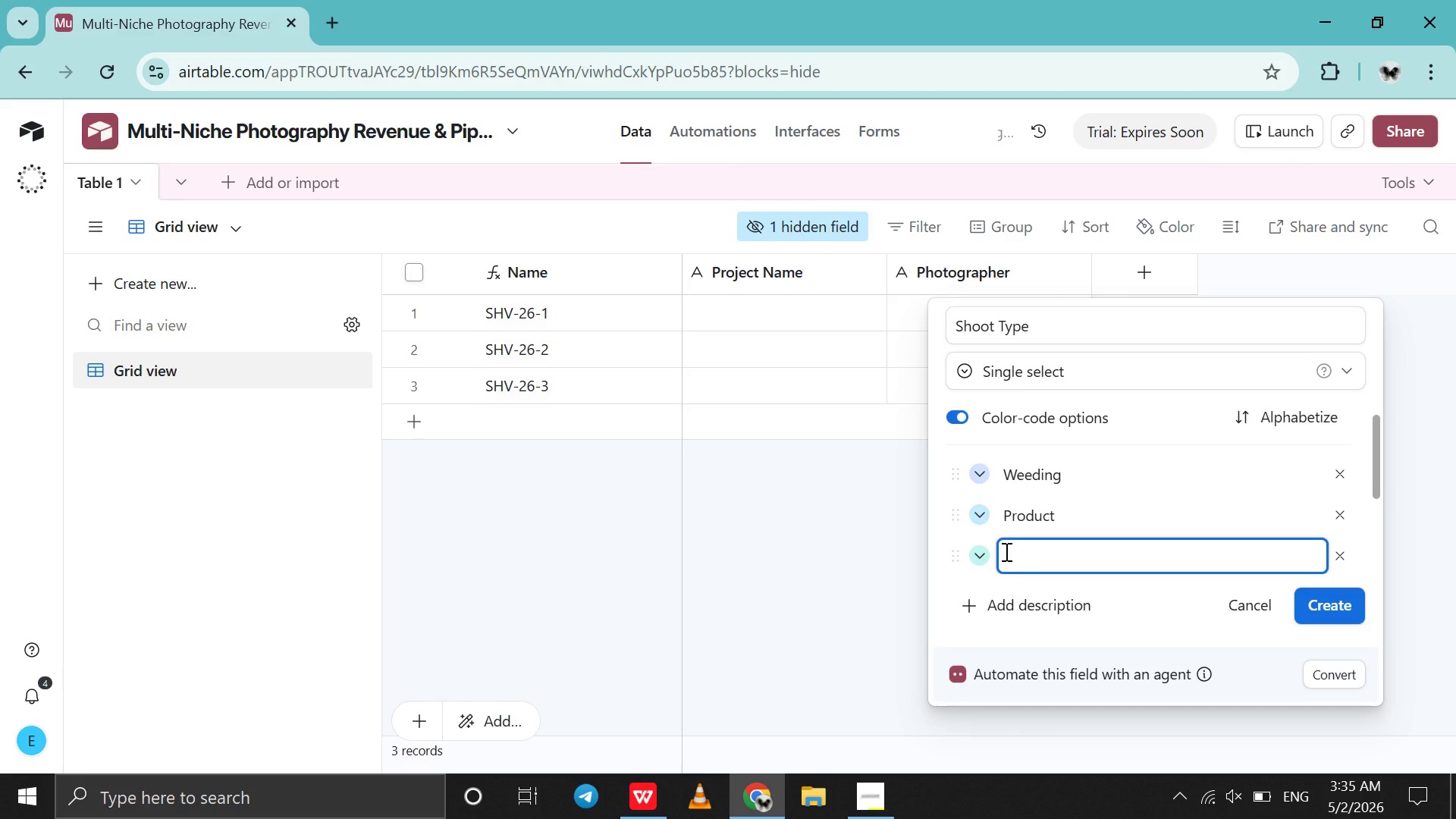 
type(Prt)
key(Backspace)
key(Backspace)
type(ortrait )
key(Backspace)
 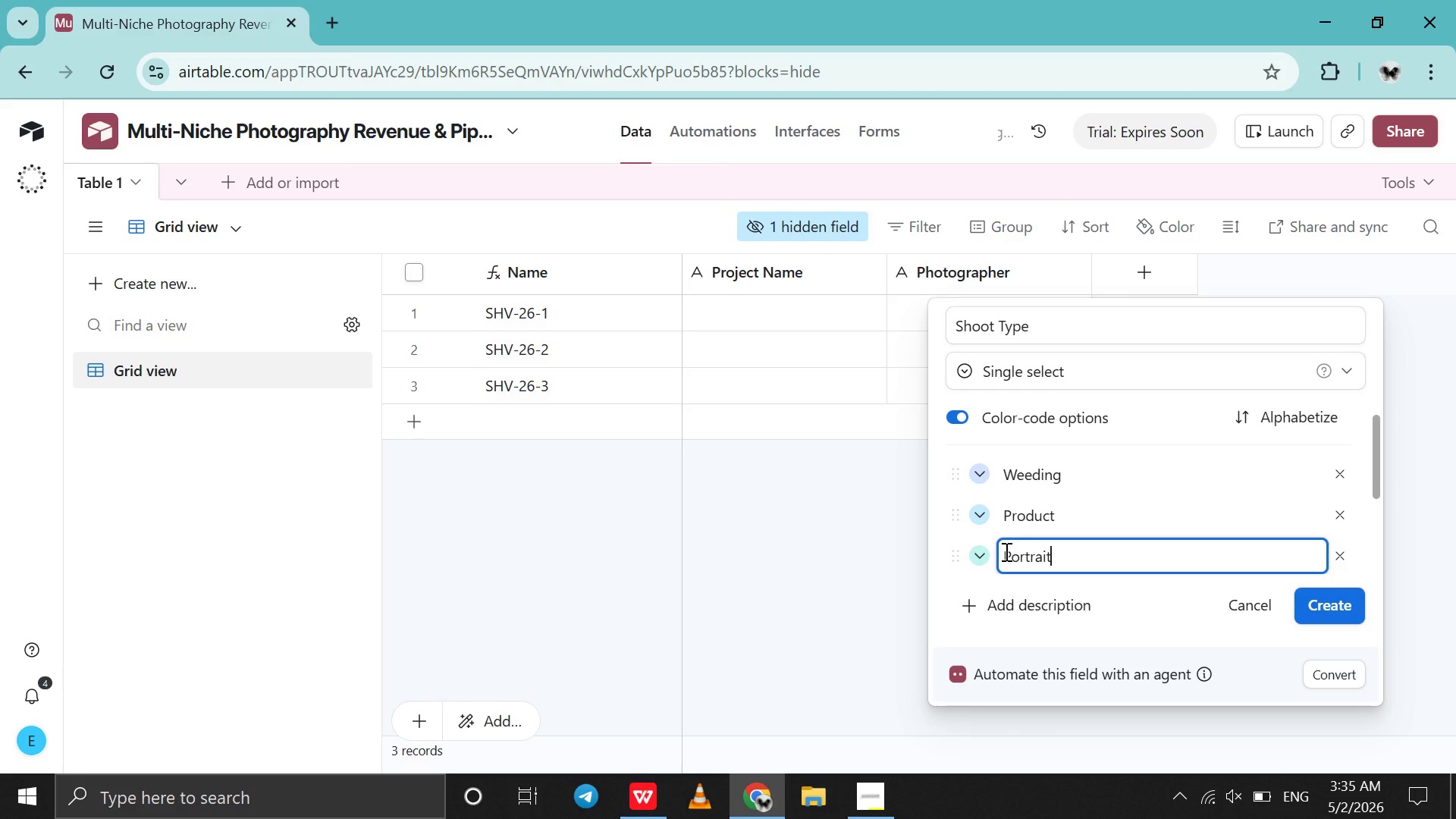 
key(Shift+Enter)
 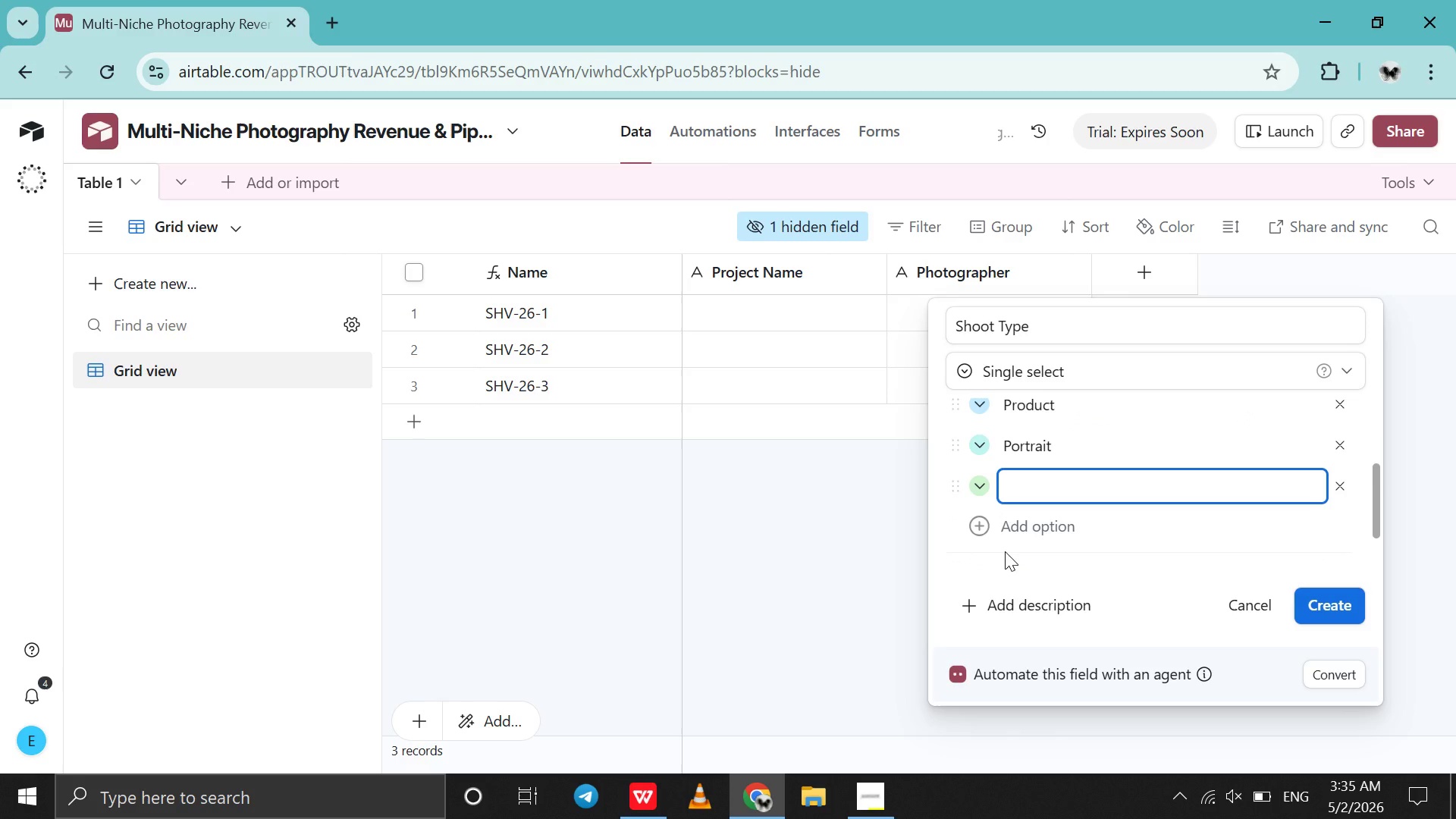 
type(Drone )
key(Backspace)
 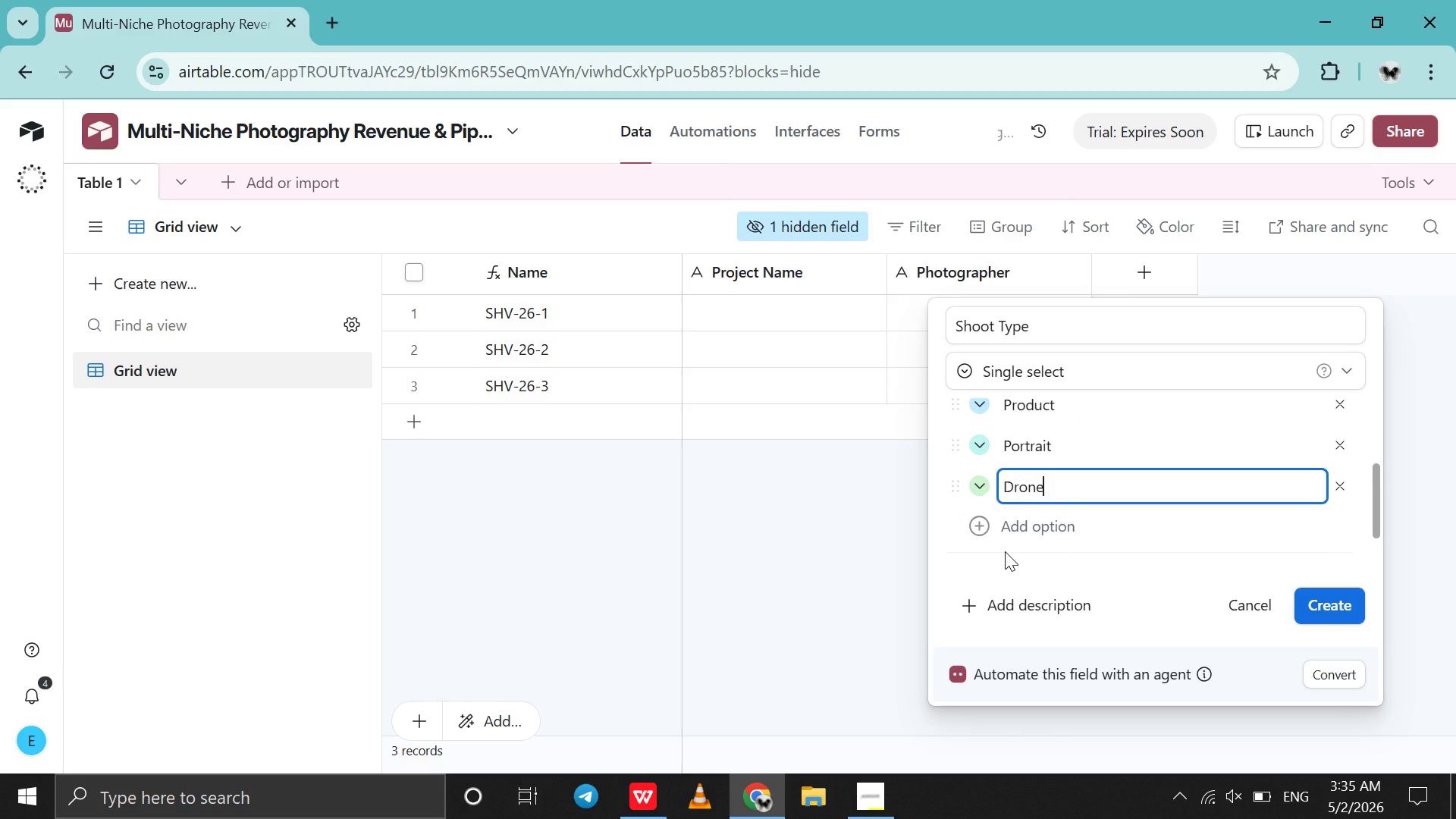 
key(Shift+Enter)
 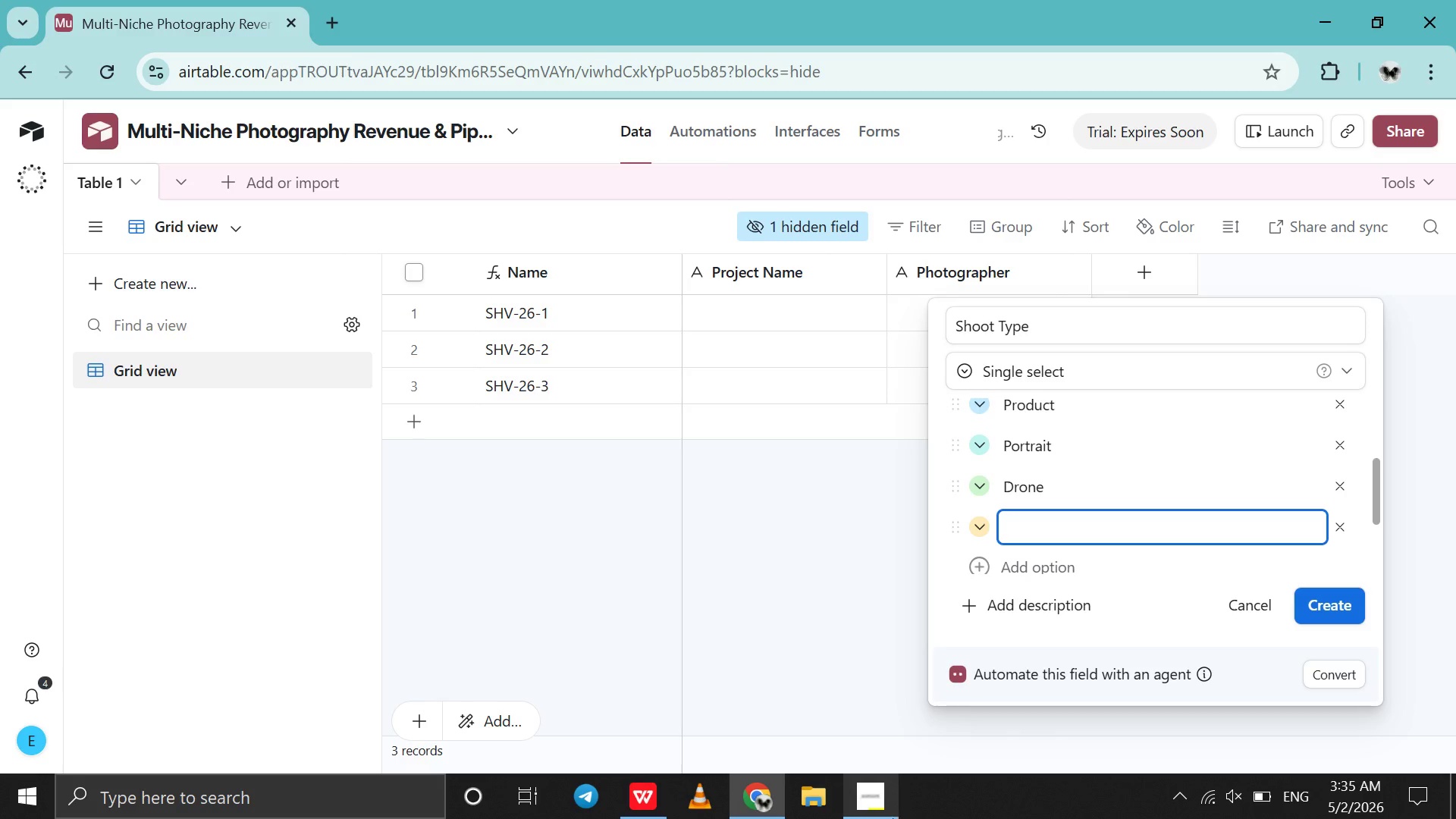 
left_click([880, 814])